 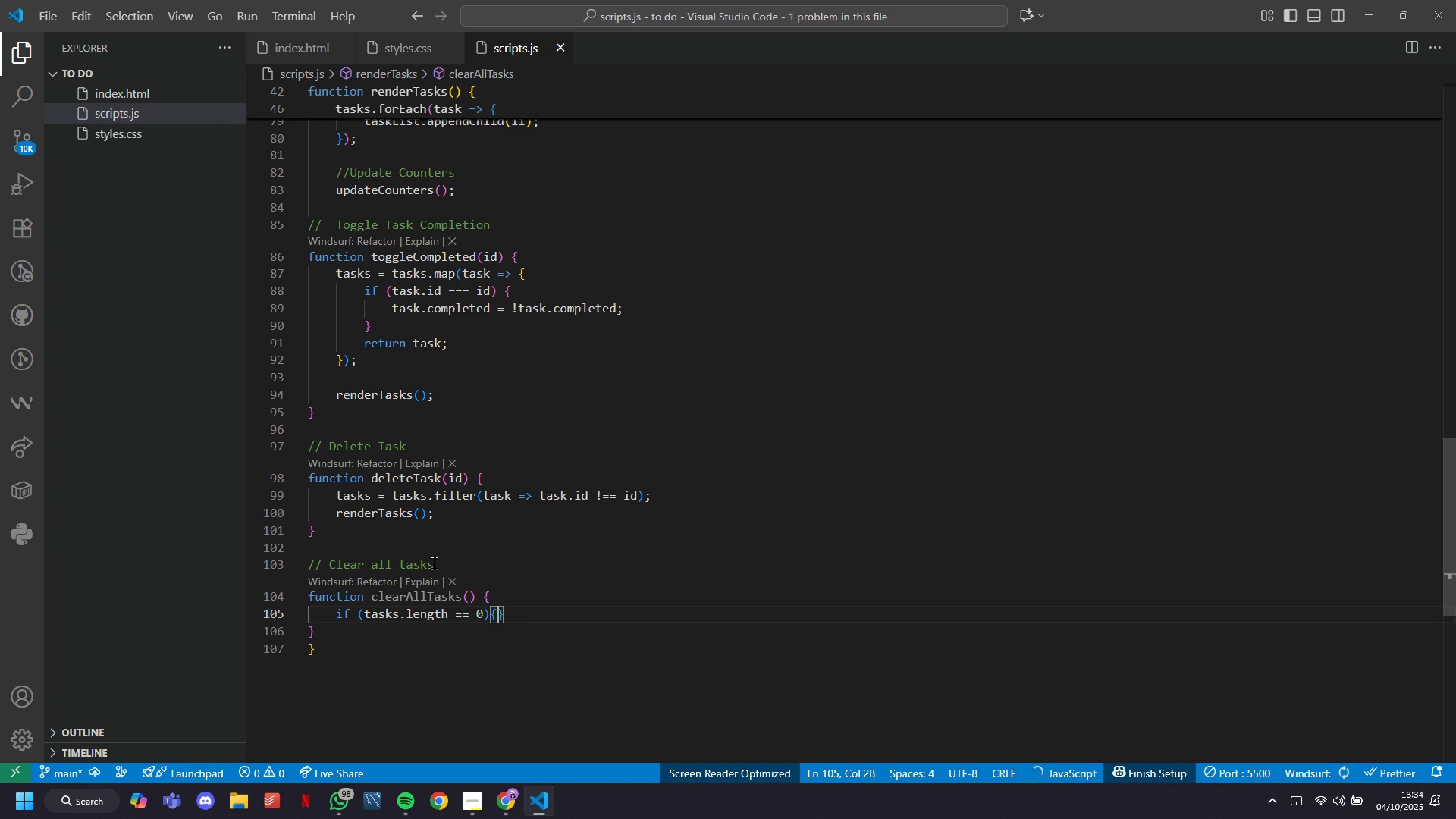 
key(Tab)
 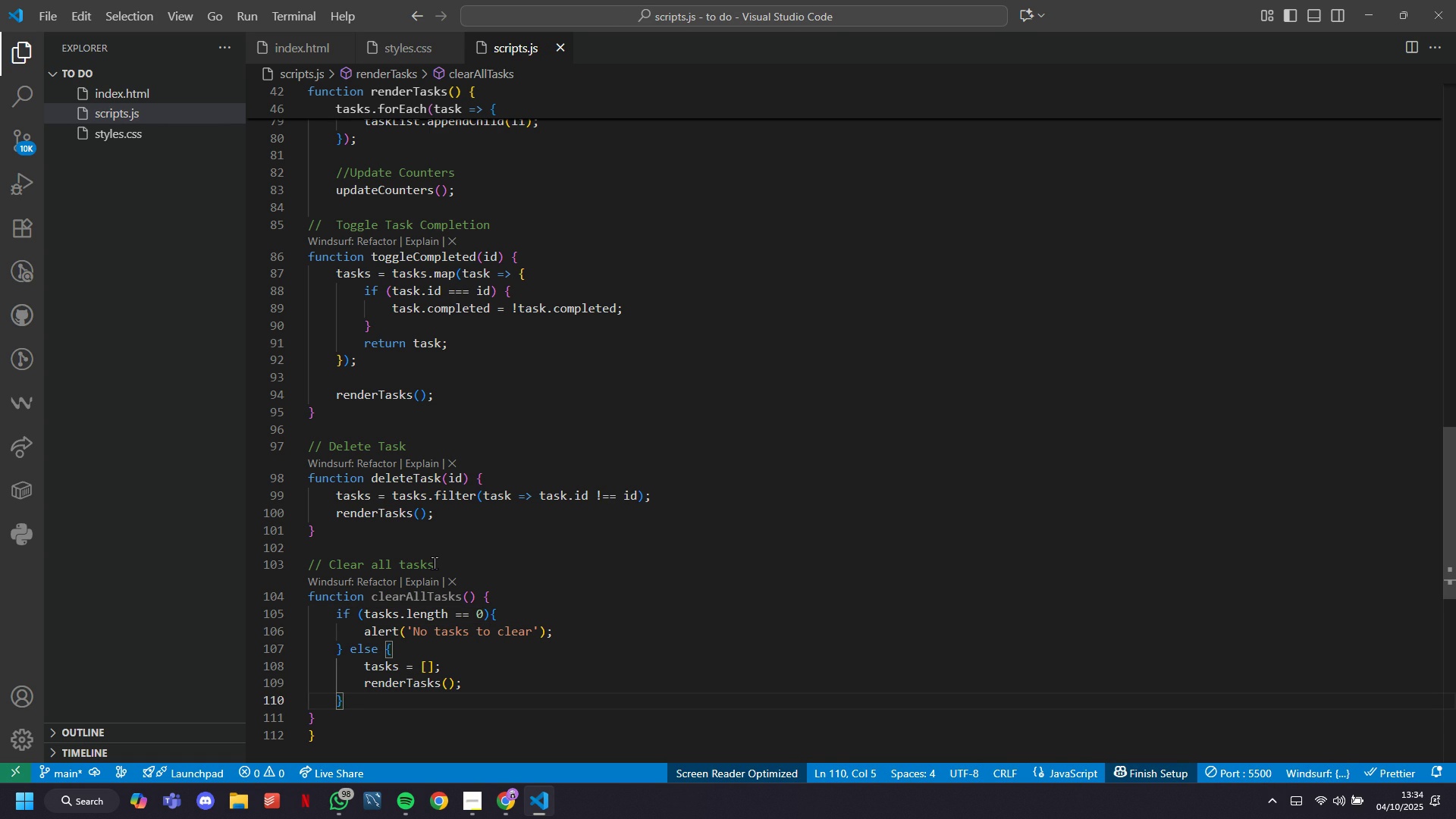 
wait(7.47)
 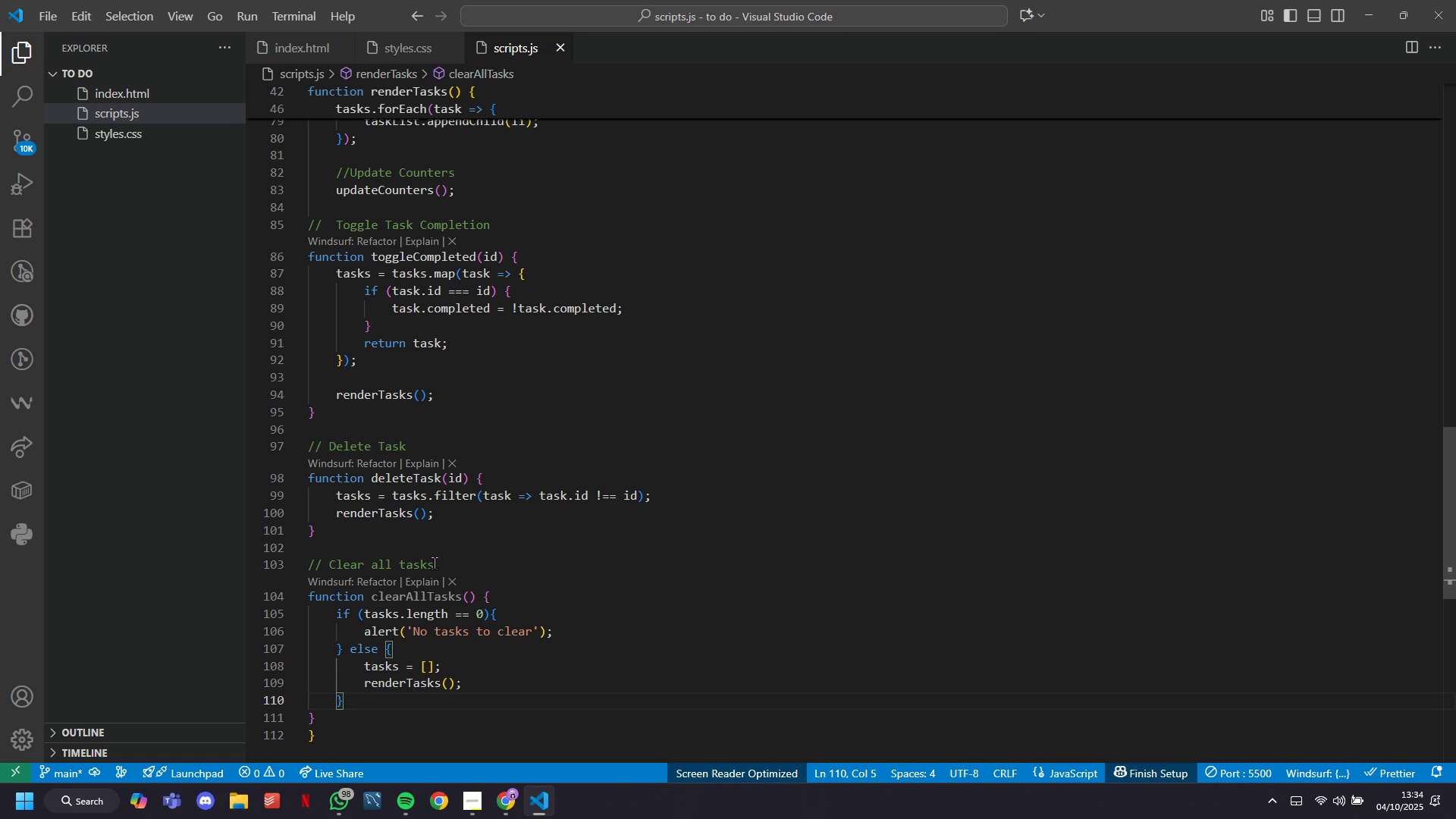 
key(ArrowDown)
 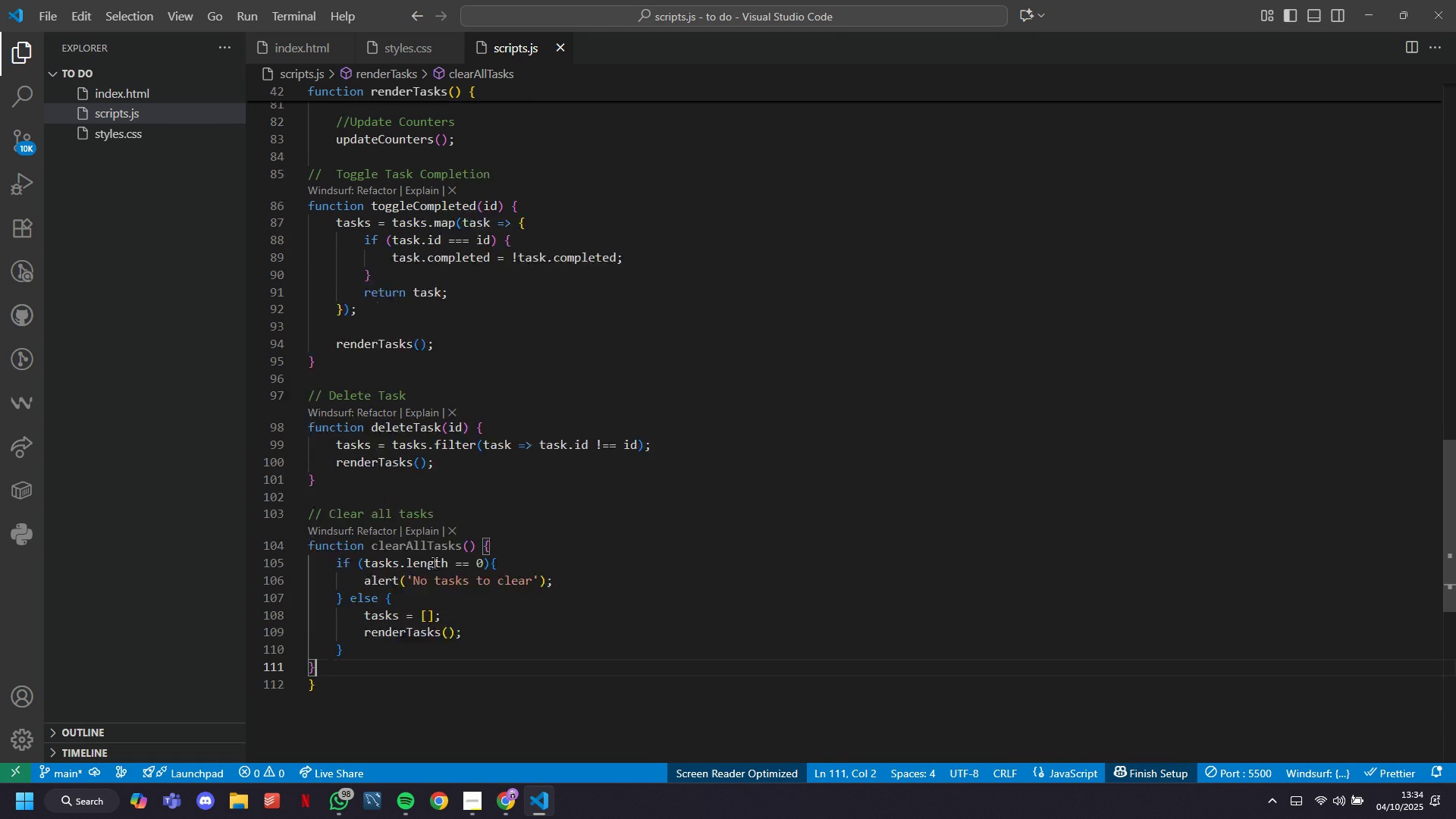 
key(ArrowDown)
 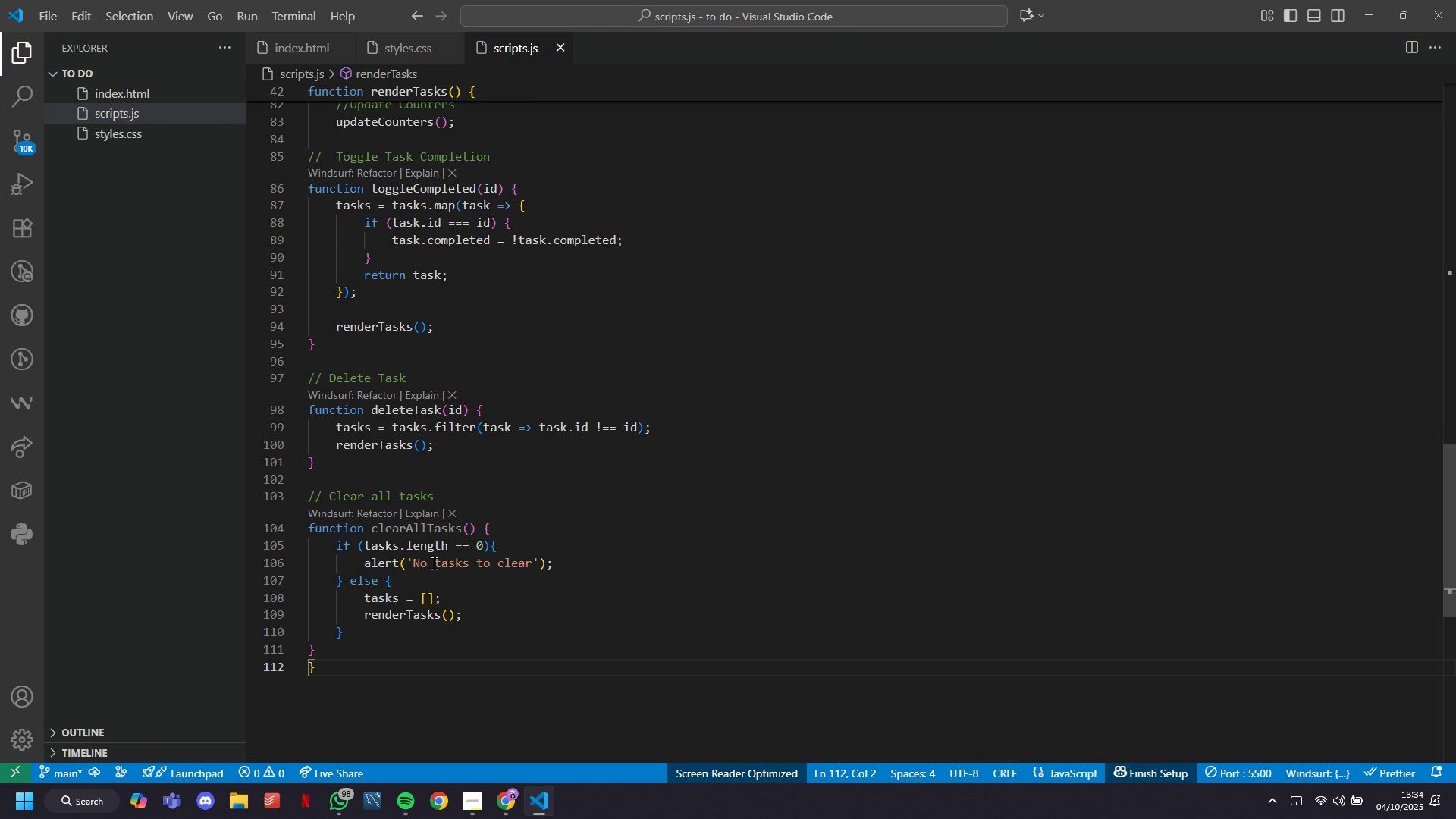 
wait(6.35)
 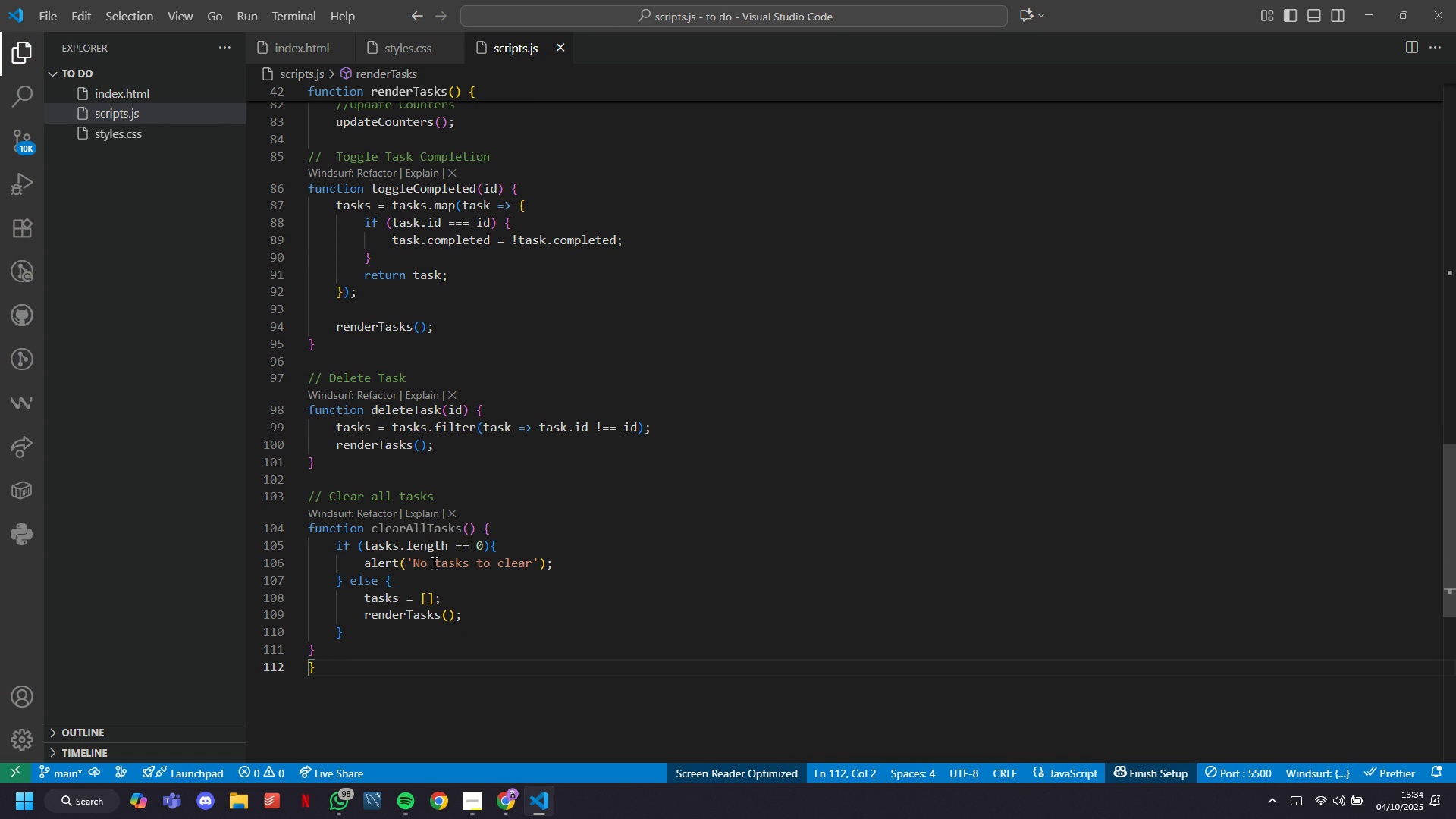 
key(ArrowUp)
 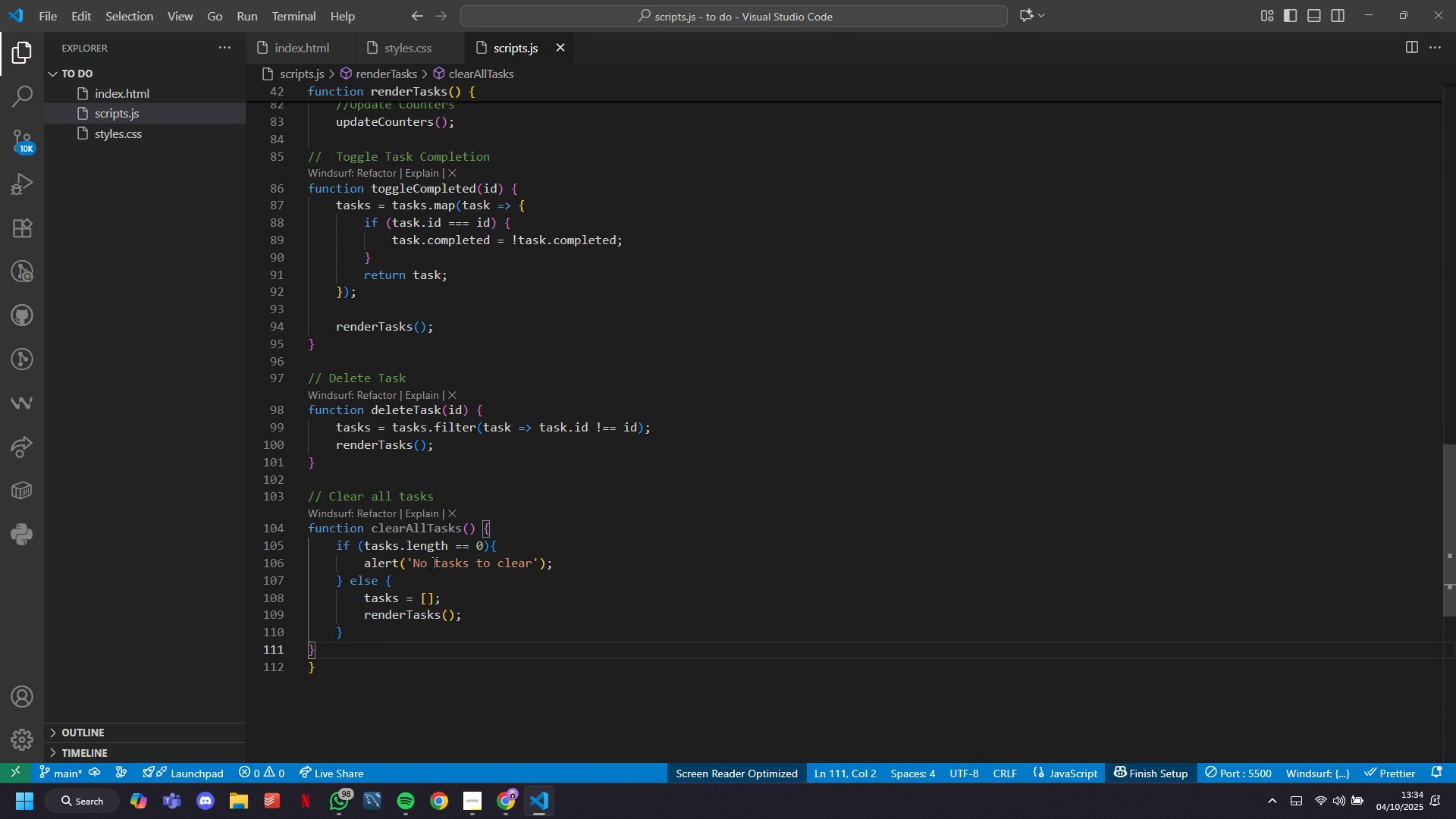 
key(Enter)
 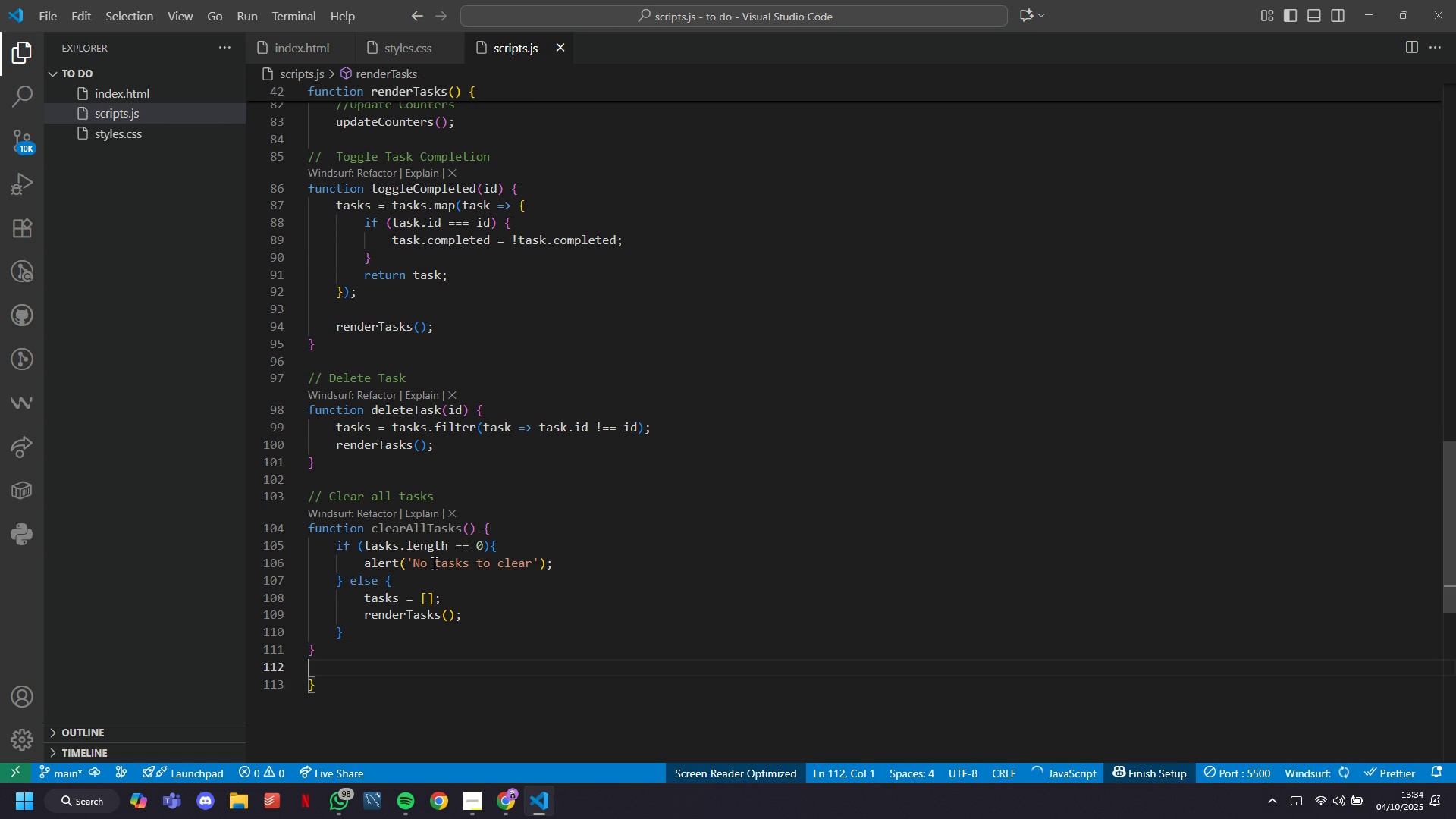 
key(Enter)
 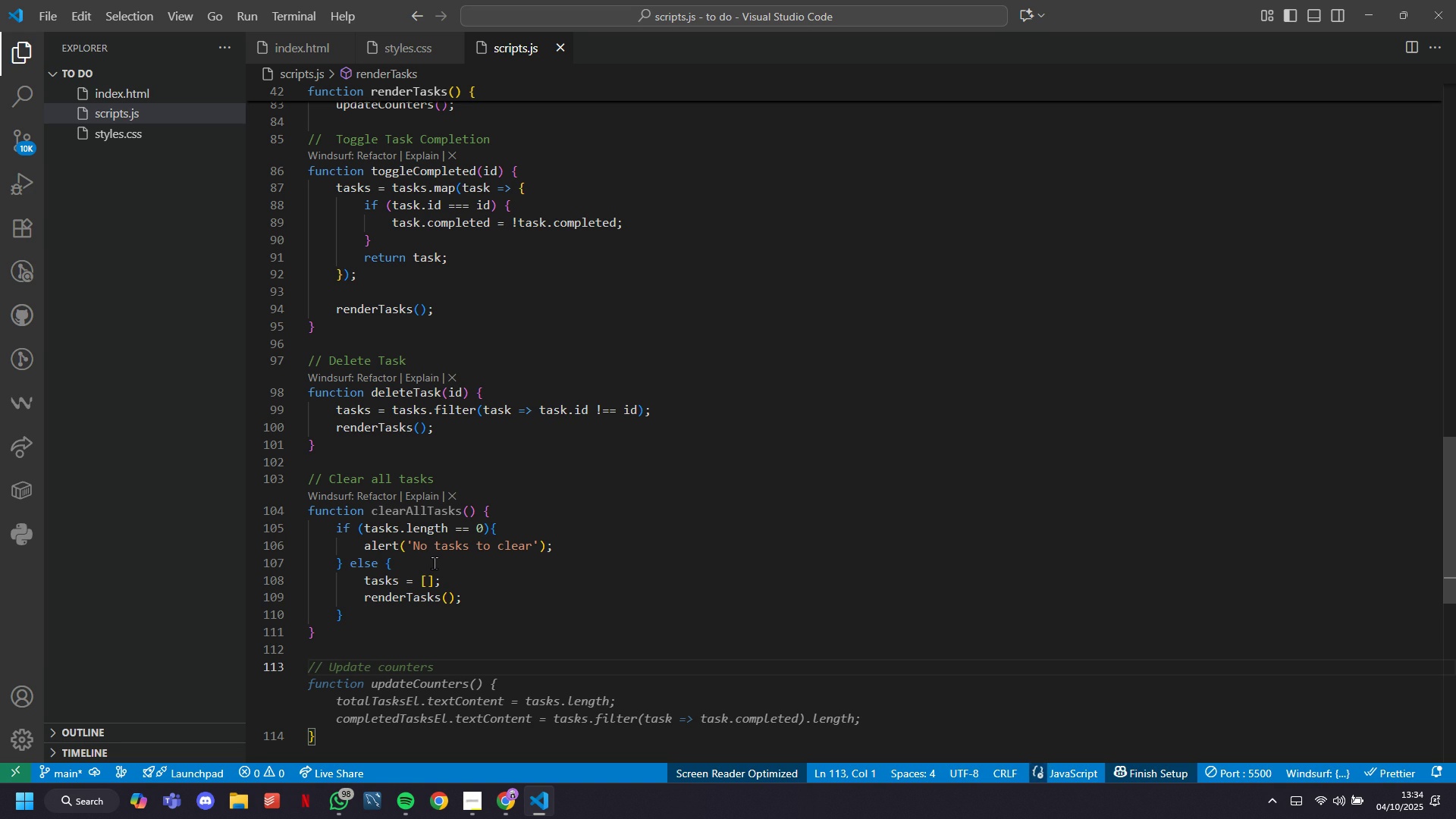 
type(// Update task counters)
 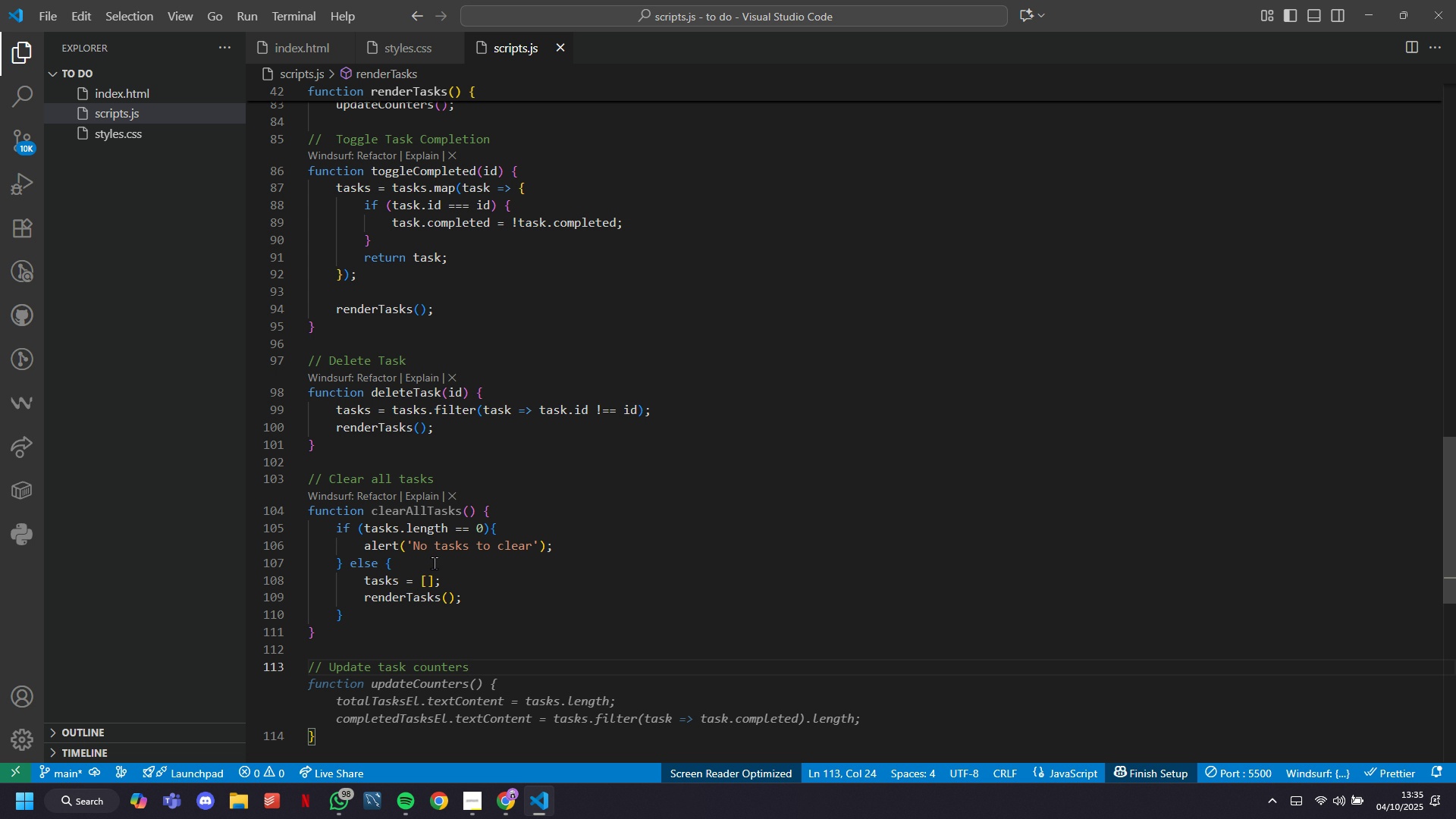 
wait(39.13)
 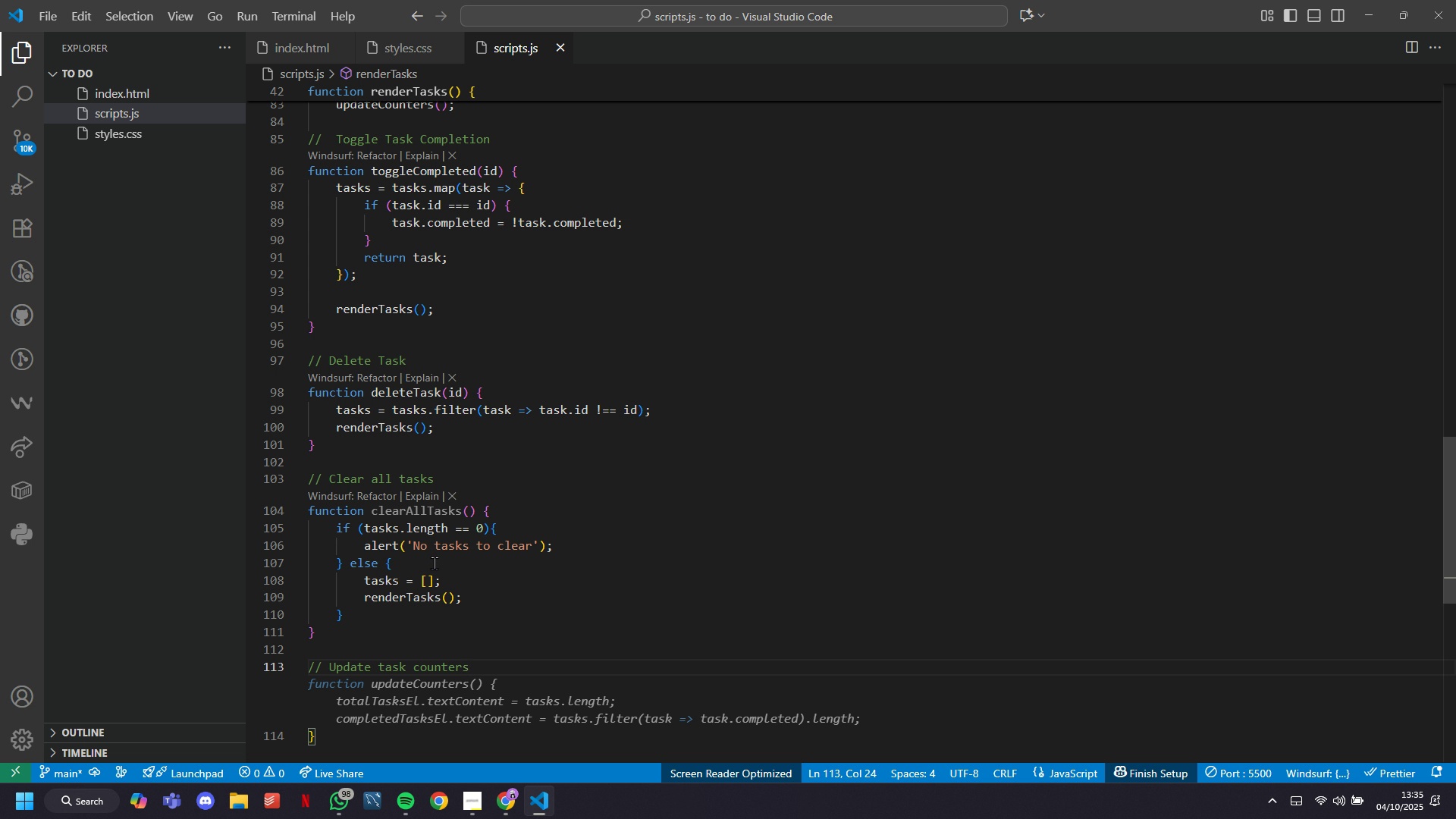 
key(Tab)